 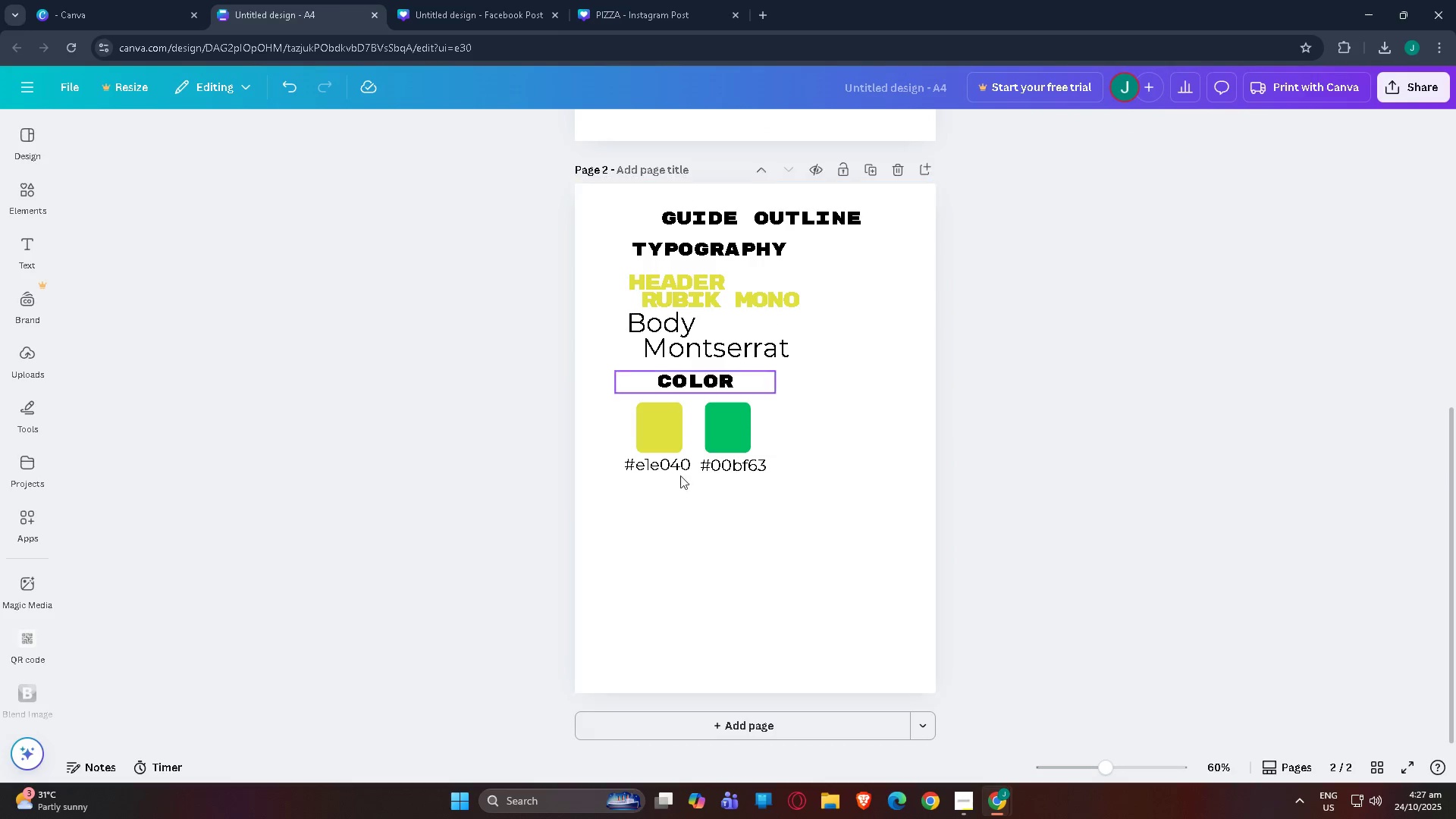 
scroll: coordinate [726, 483], scroll_direction: up, amount: 7.0
 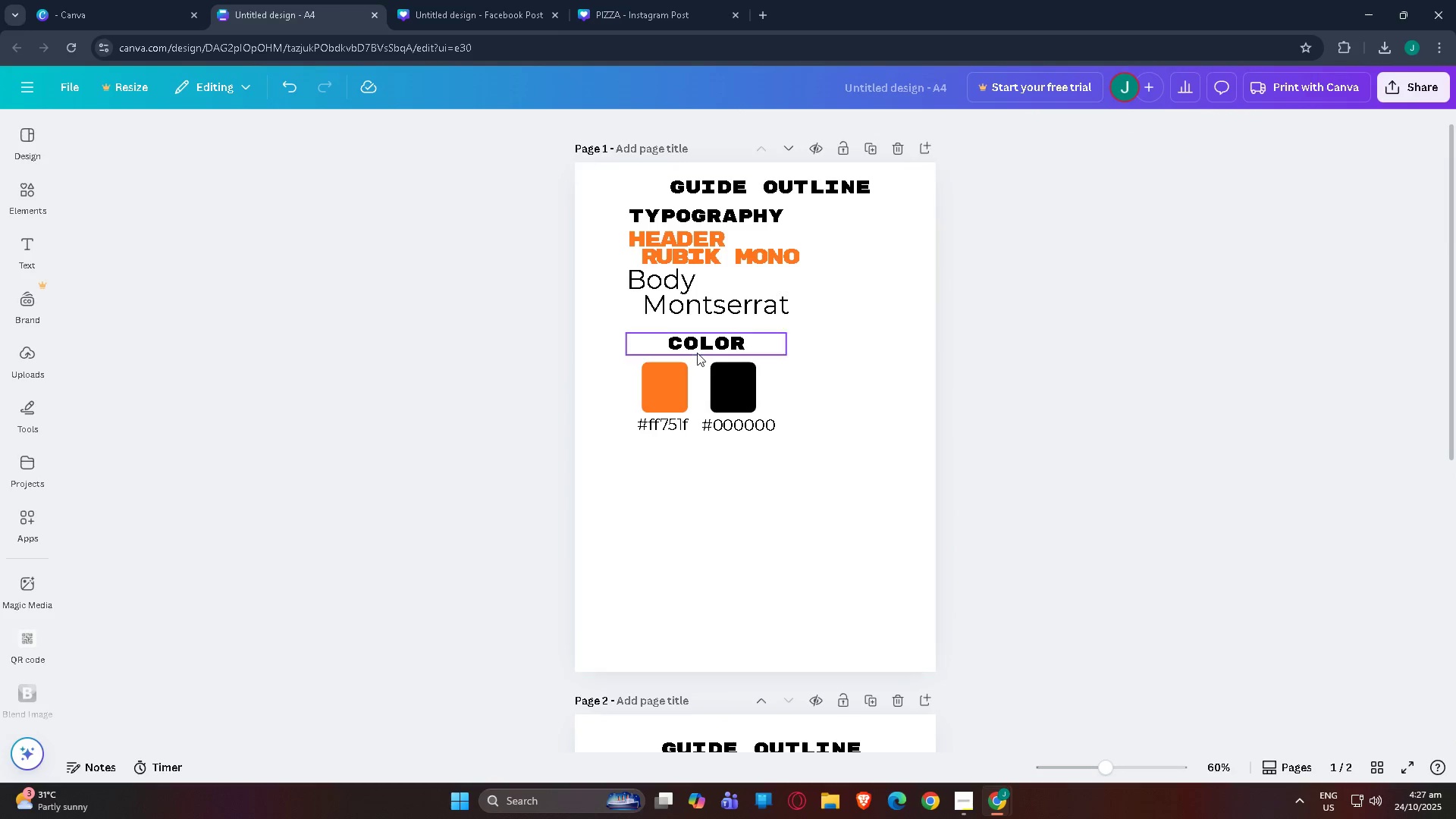 
left_click([697, 353])
 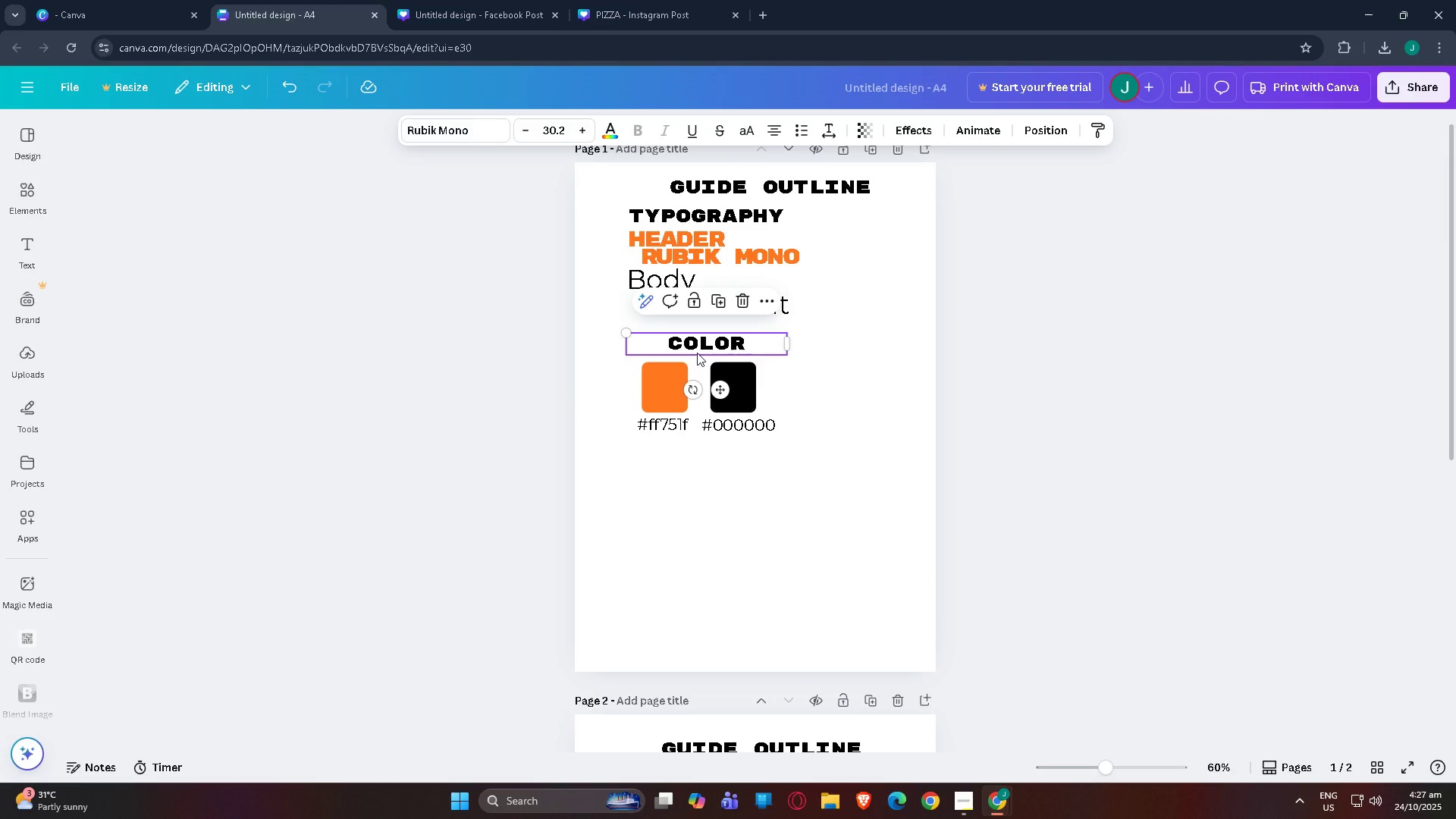 
key(Control+C)
 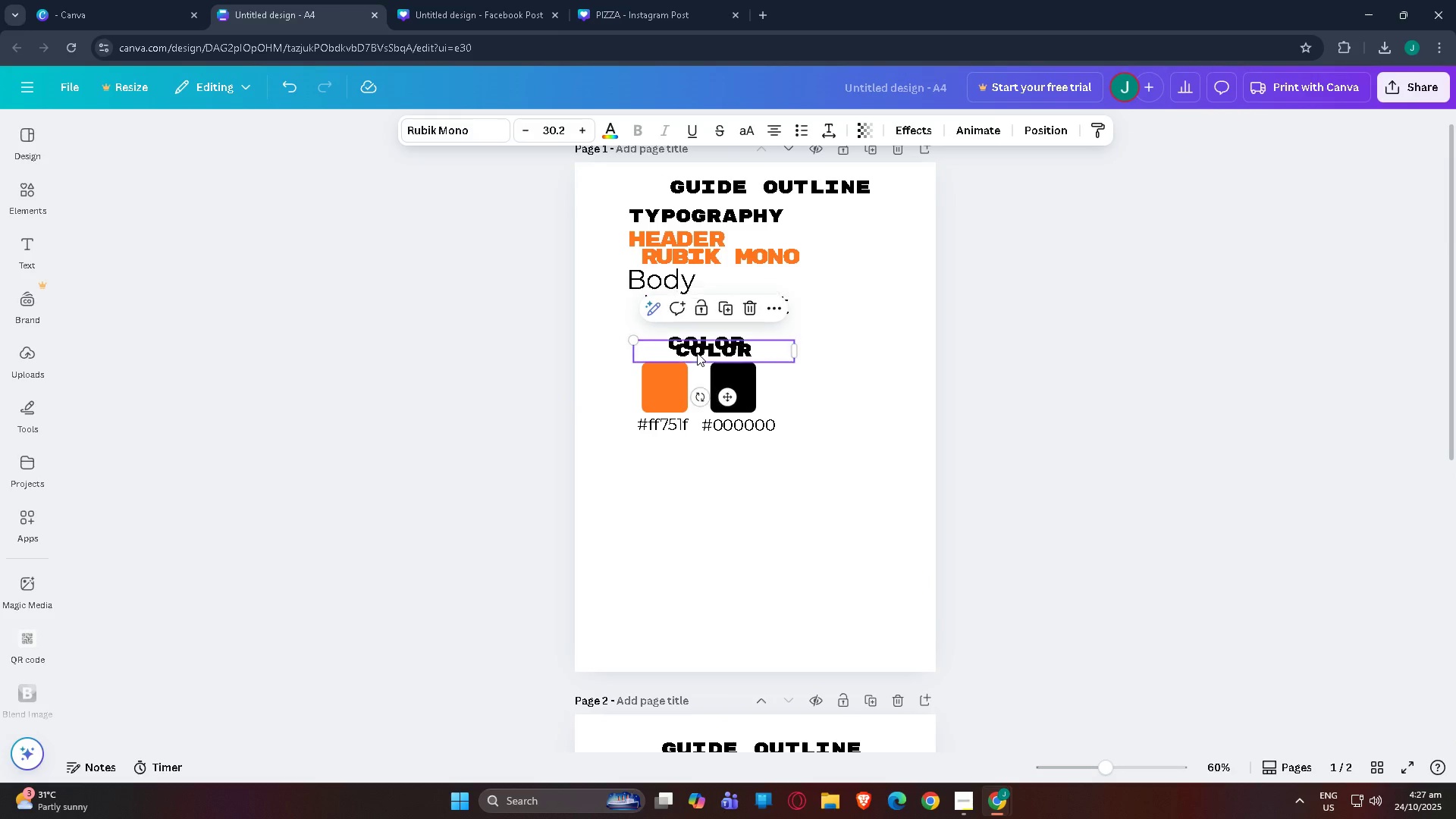 
key(Control+V)
 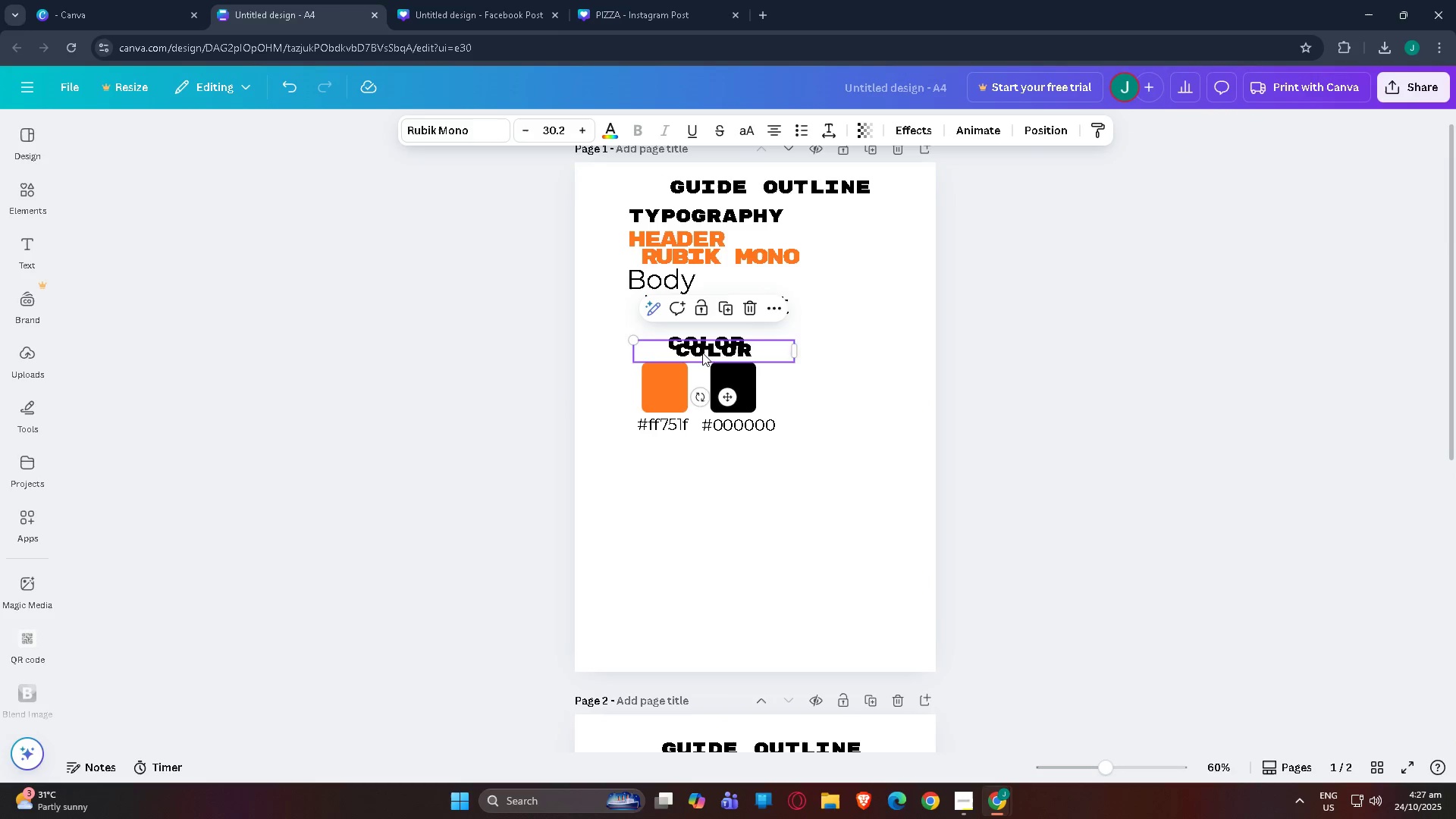 
left_click_drag(start_coordinate=[702, 353], to_coordinate=[692, 495])
 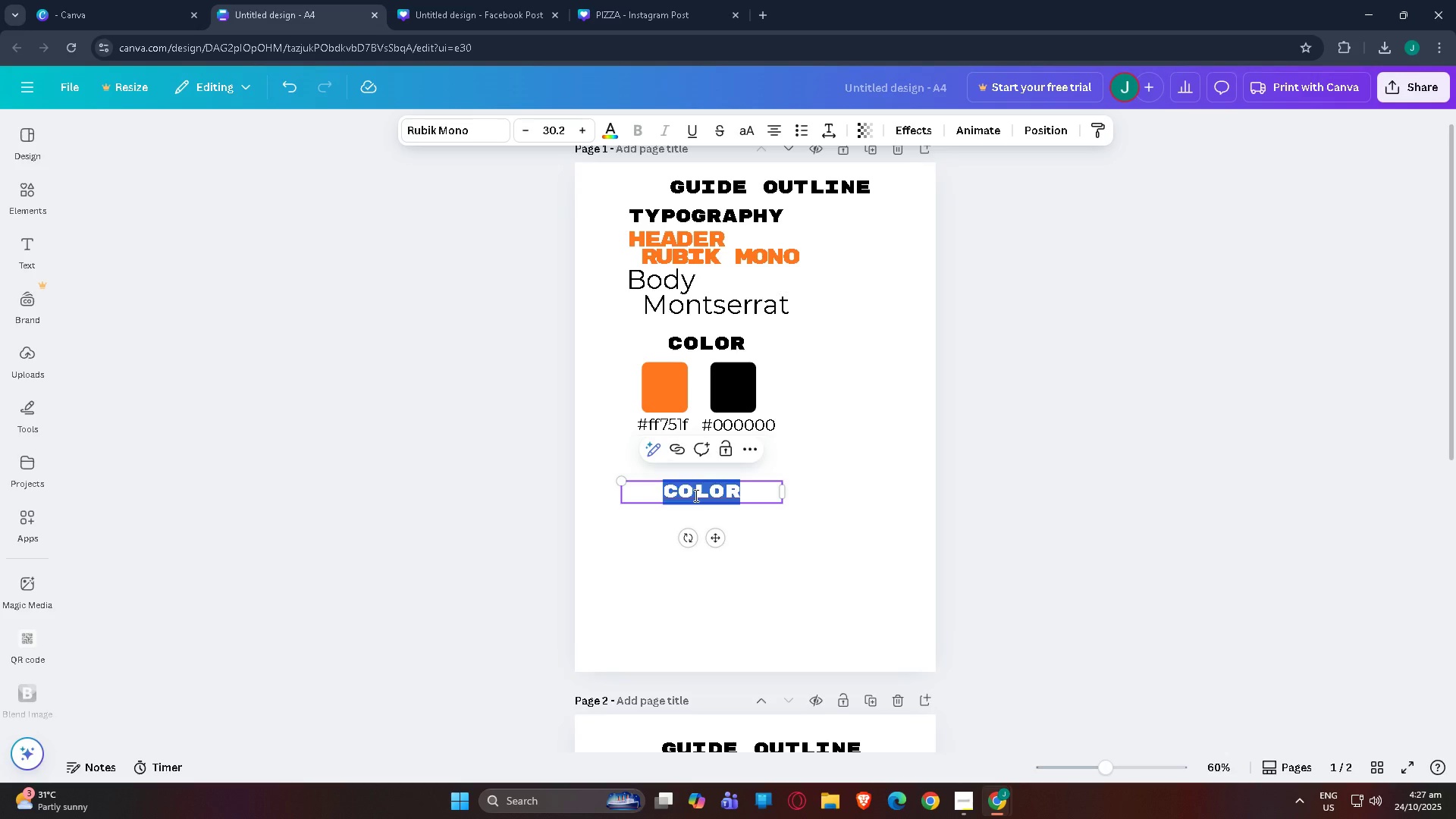 
double_click([695, 495])
 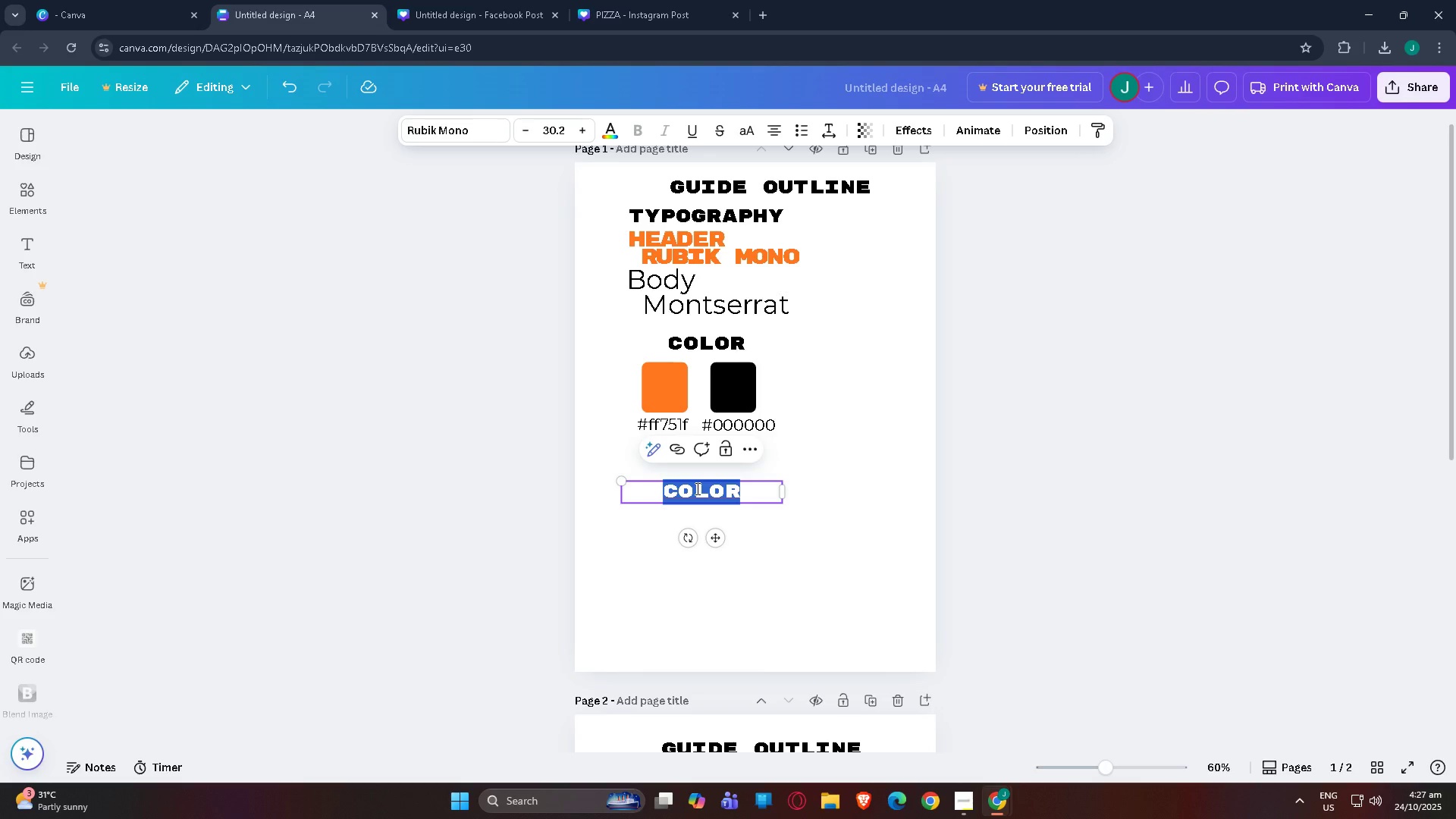 
type(IMAGERYU)
key(Backspace)
 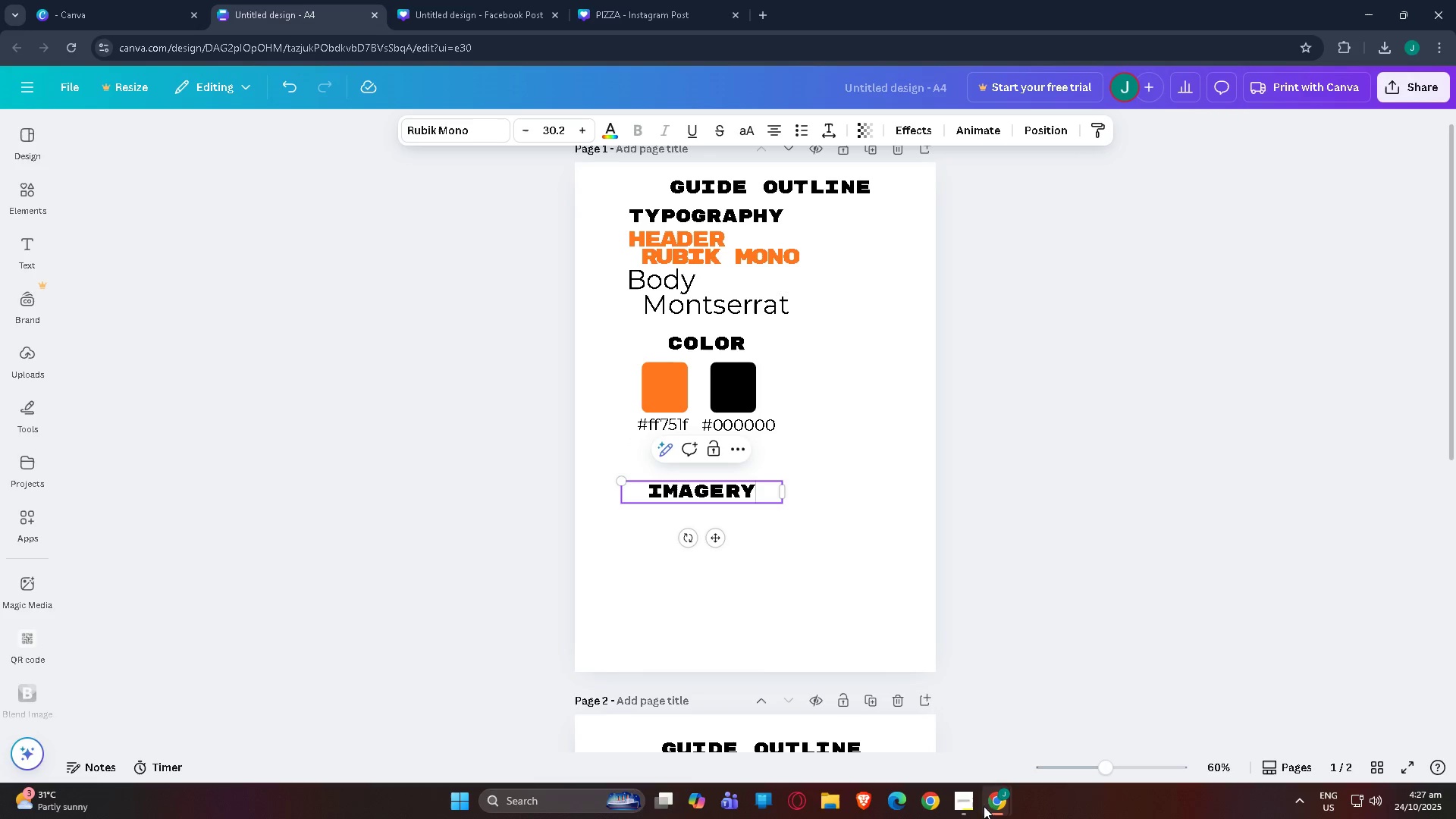 
left_click([962, 806])